 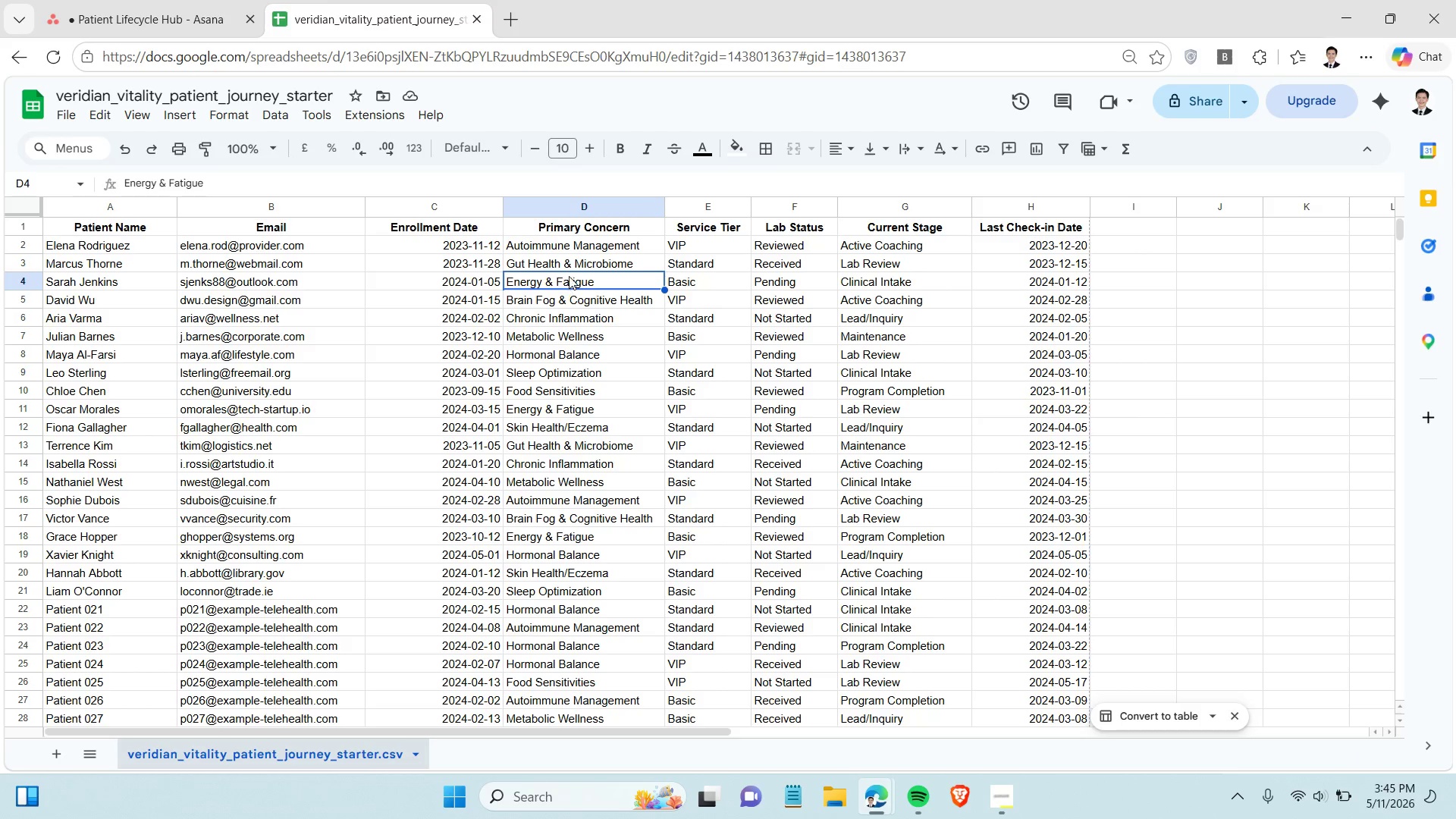 
left_click([571, 269])
 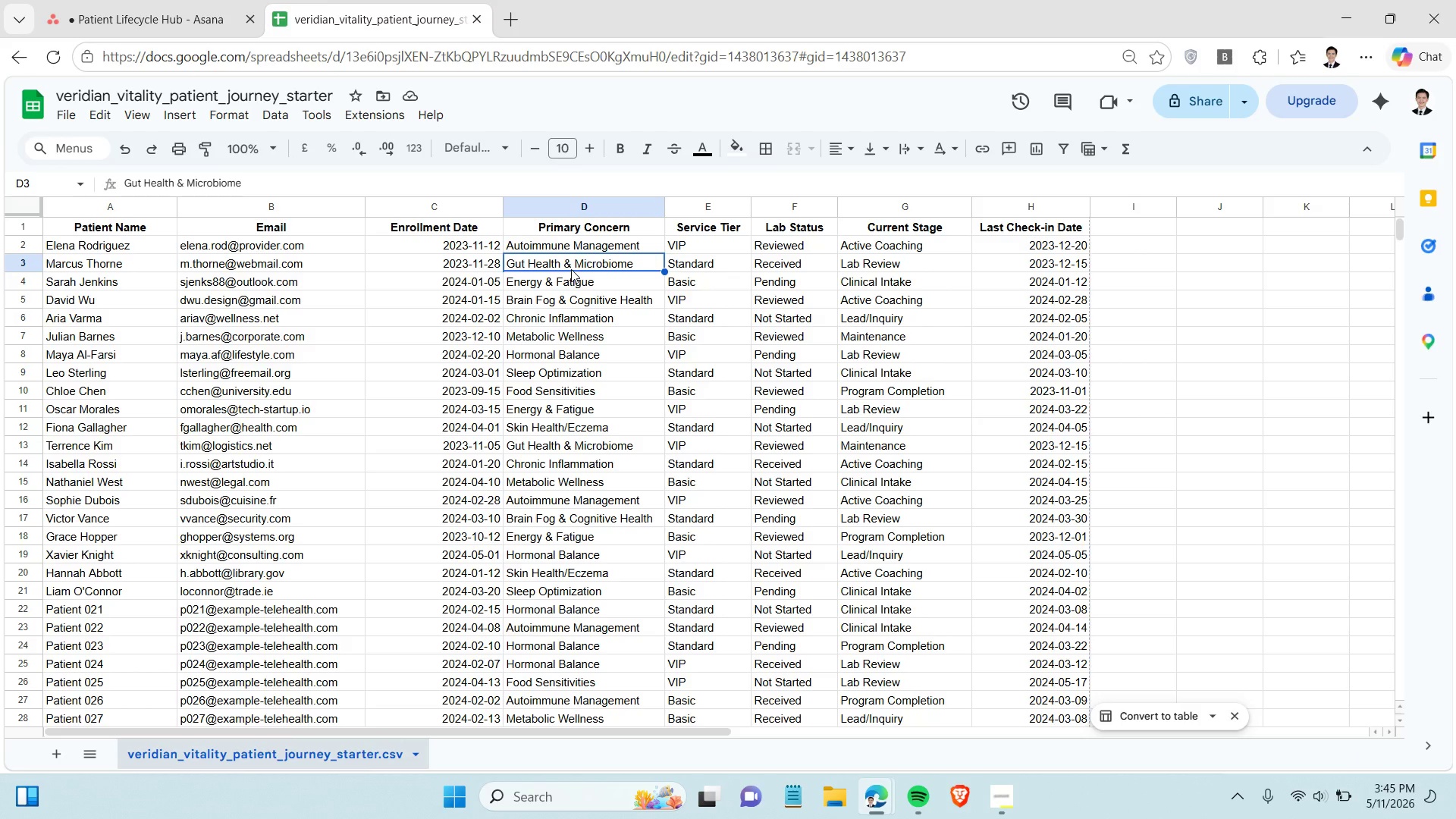 
left_click([178, 3])
 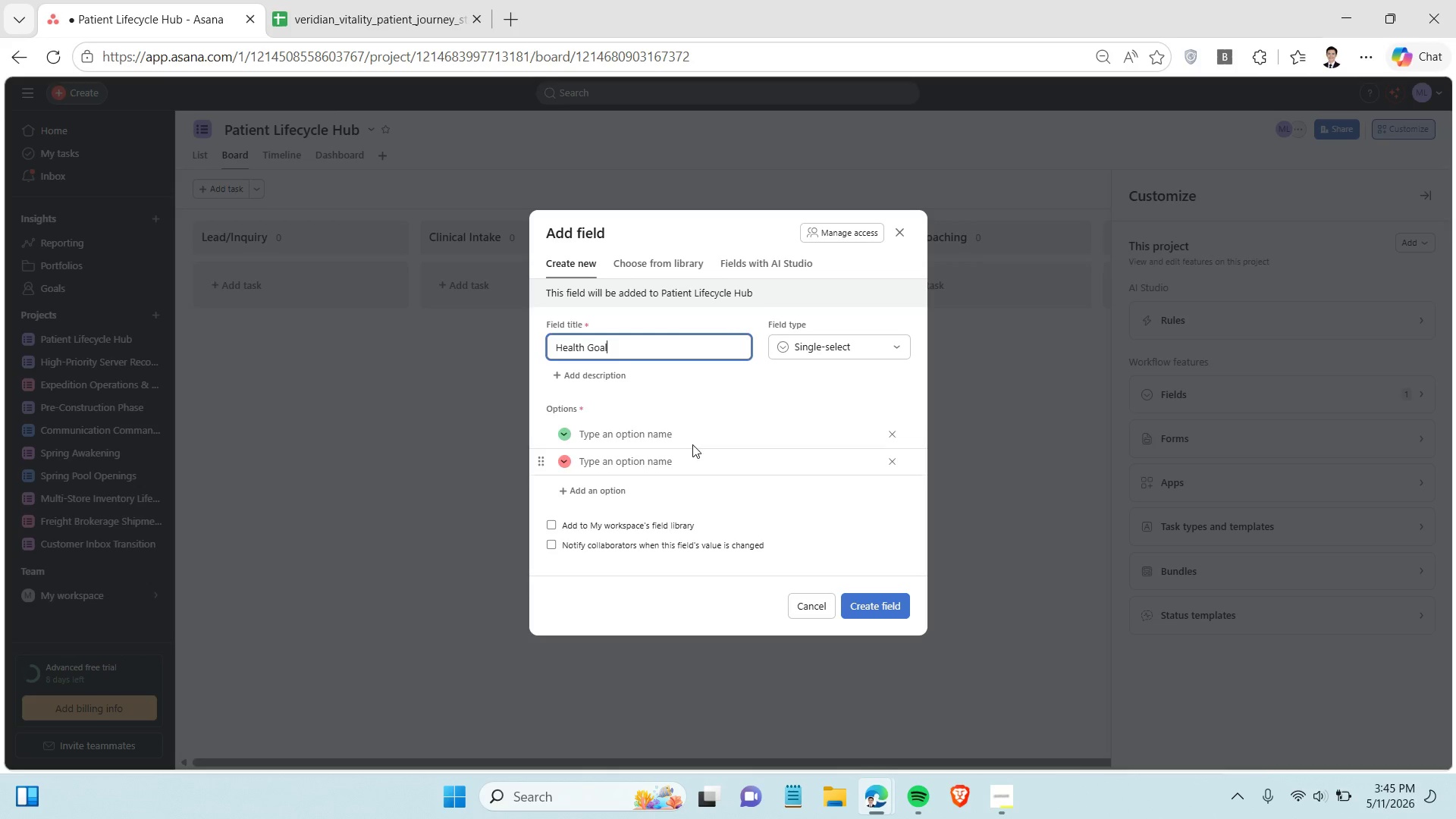 
left_click([673, 430])
 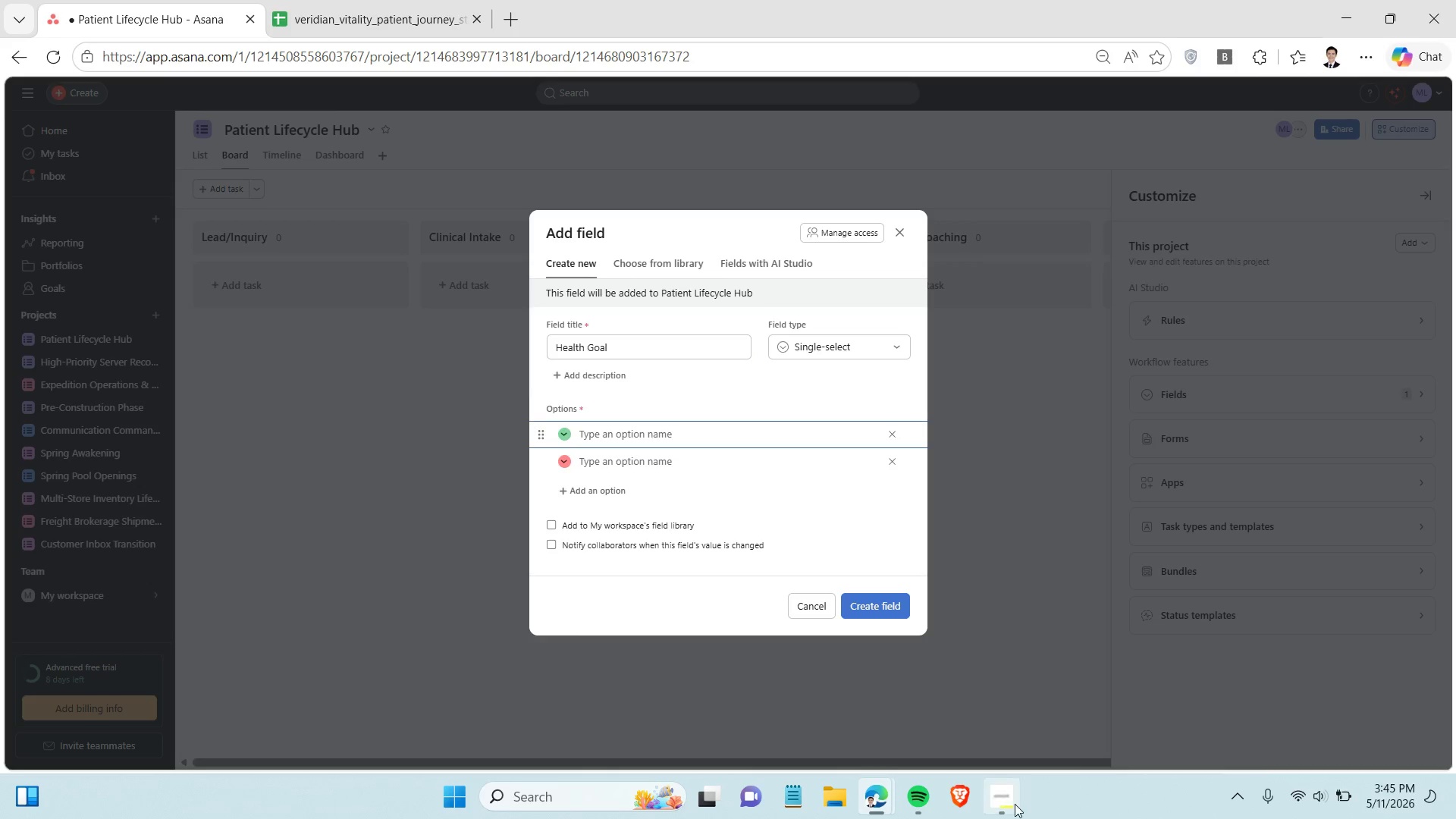 
left_click([1015, 804])